 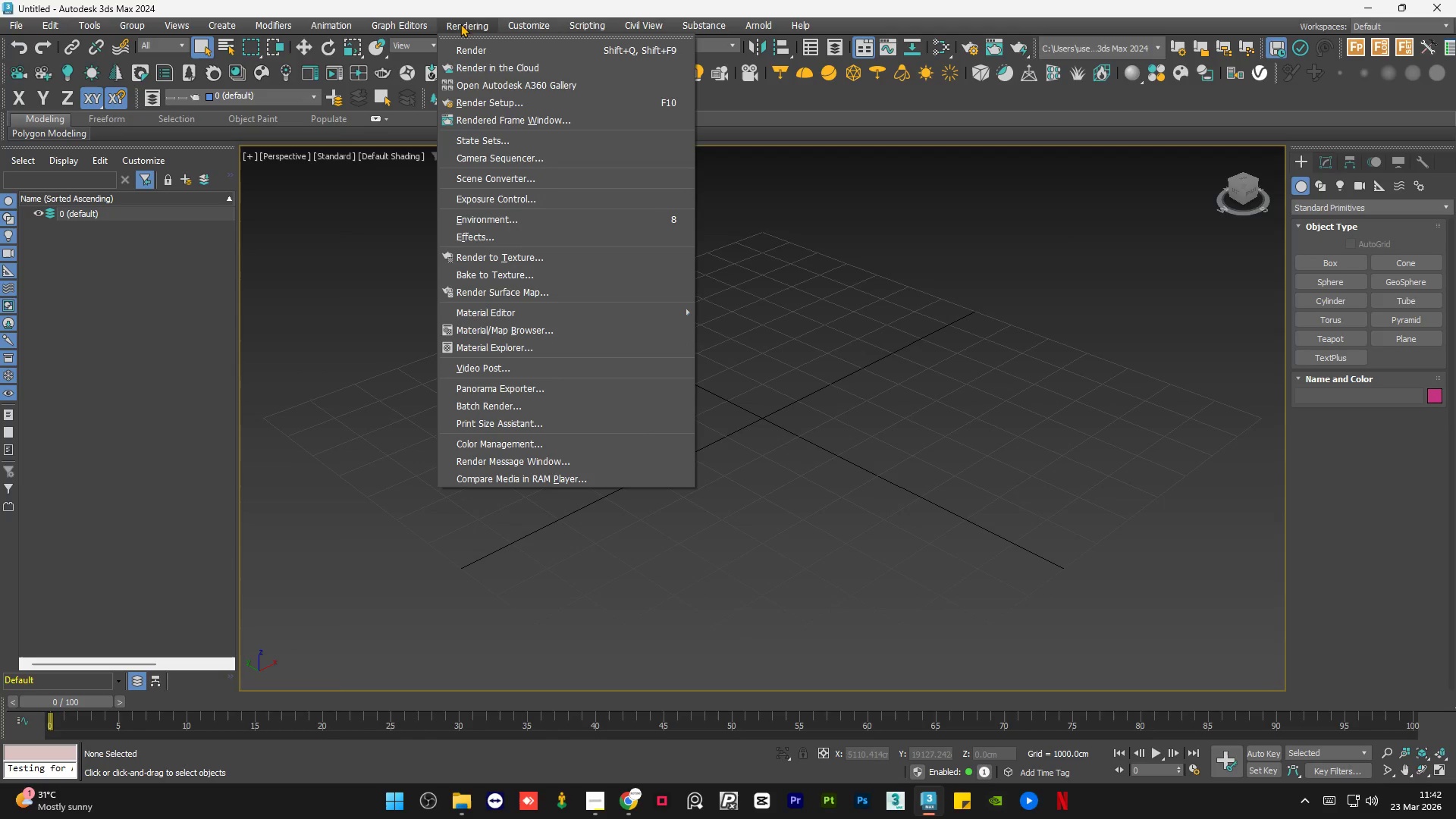 
left_click([524, 95])
 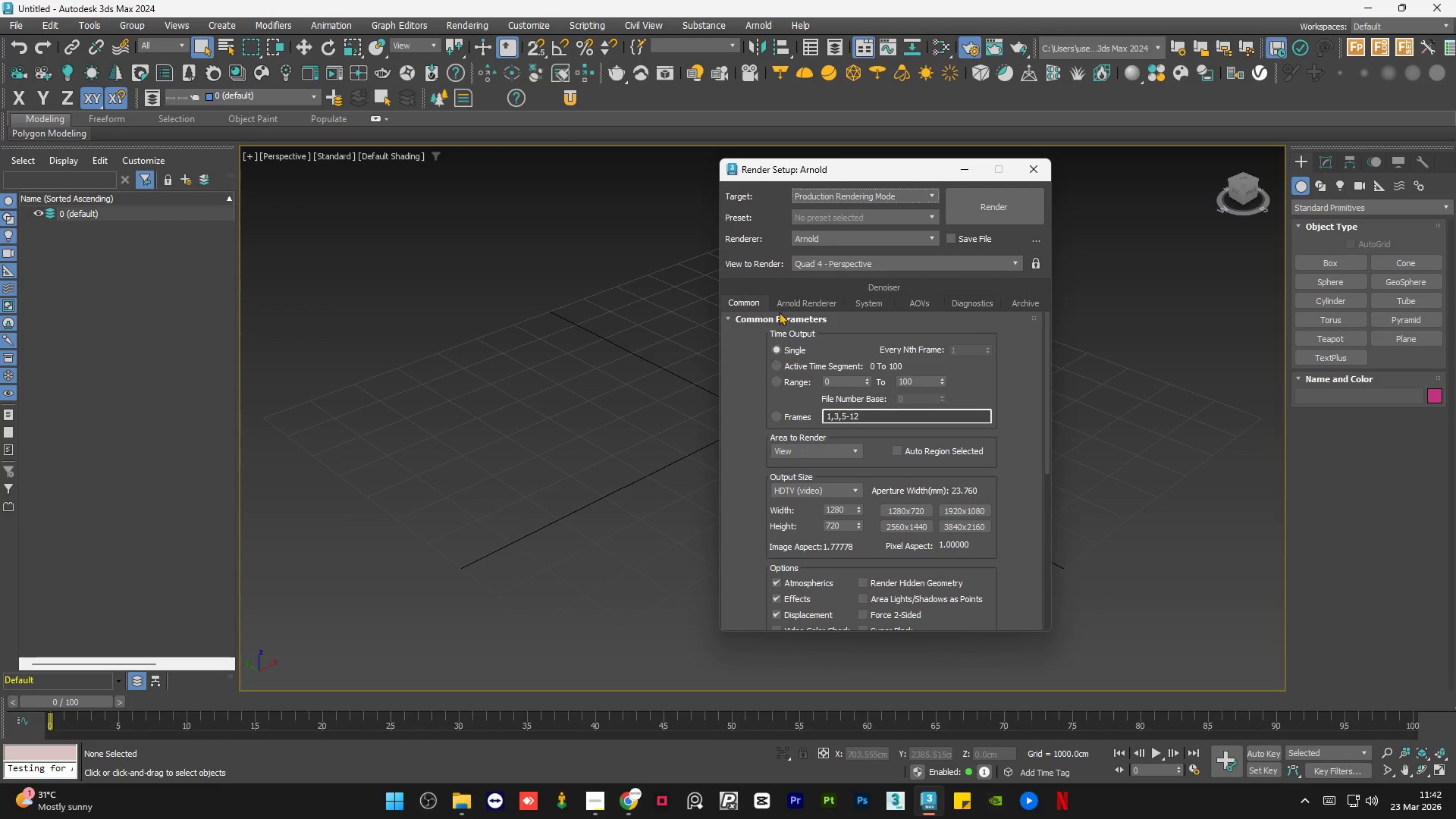 
left_click([836, 237])
 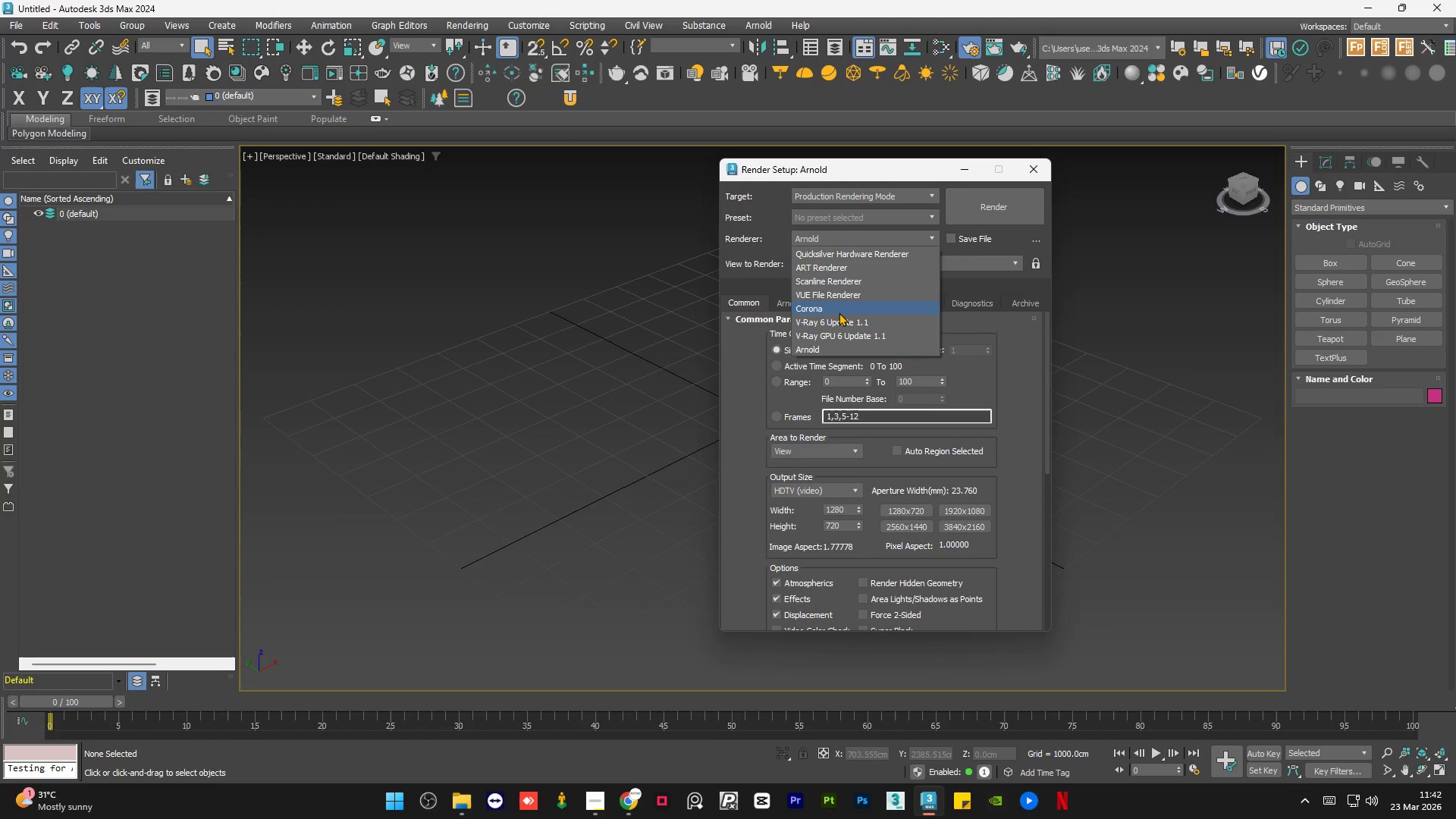 
left_click([839, 312])
 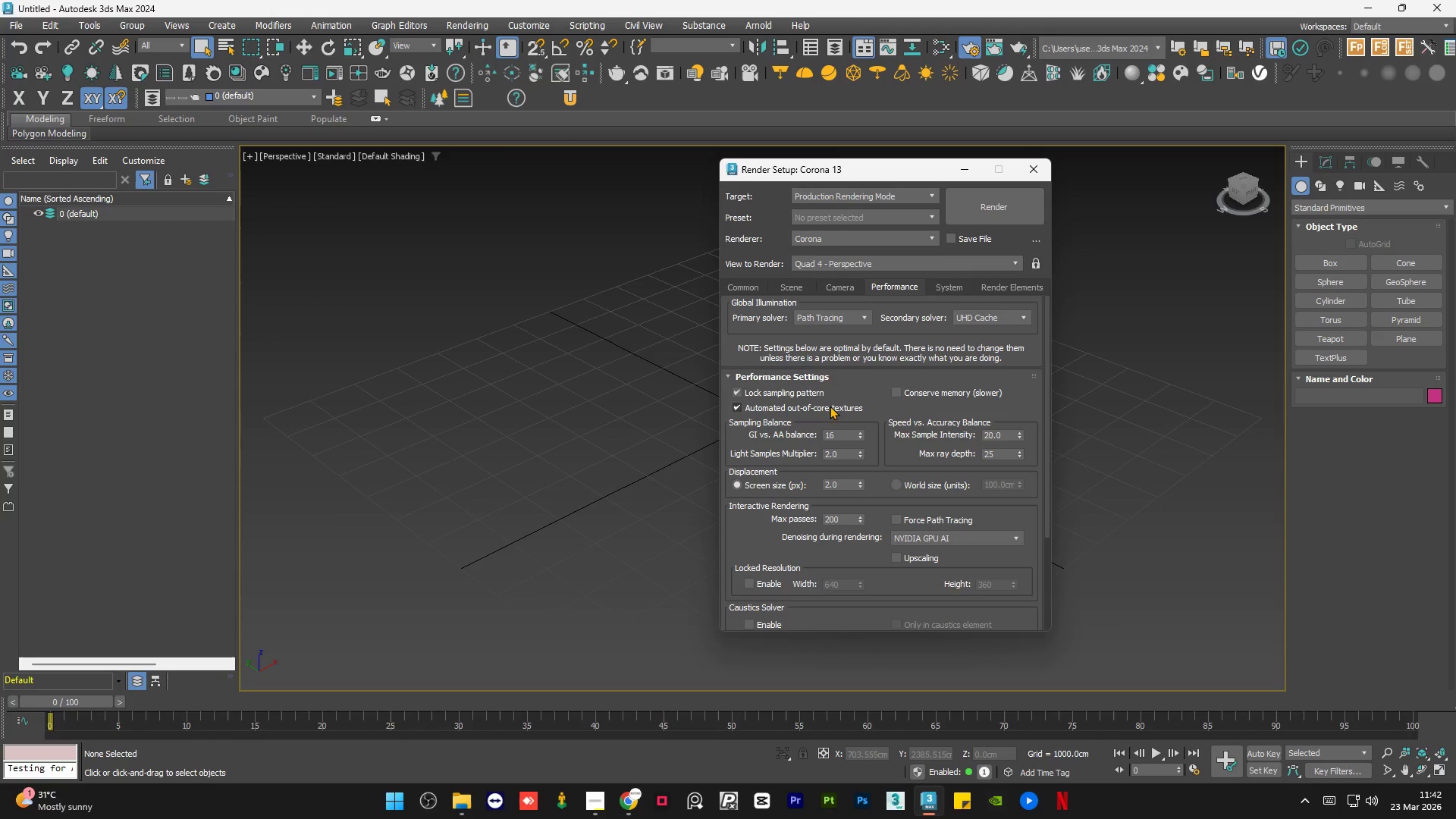 
left_click([786, 287])
 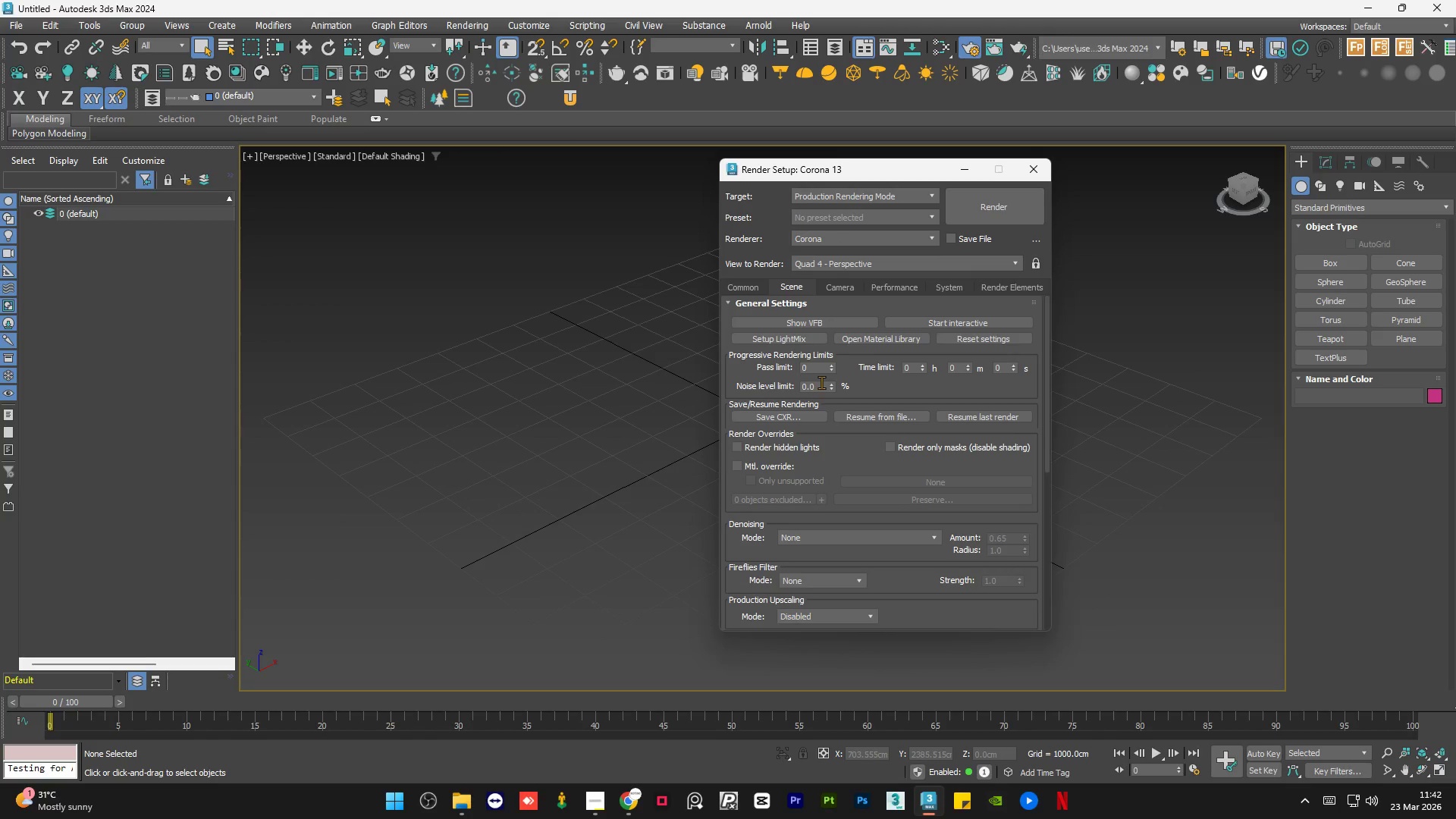 
double_click([821, 382])
 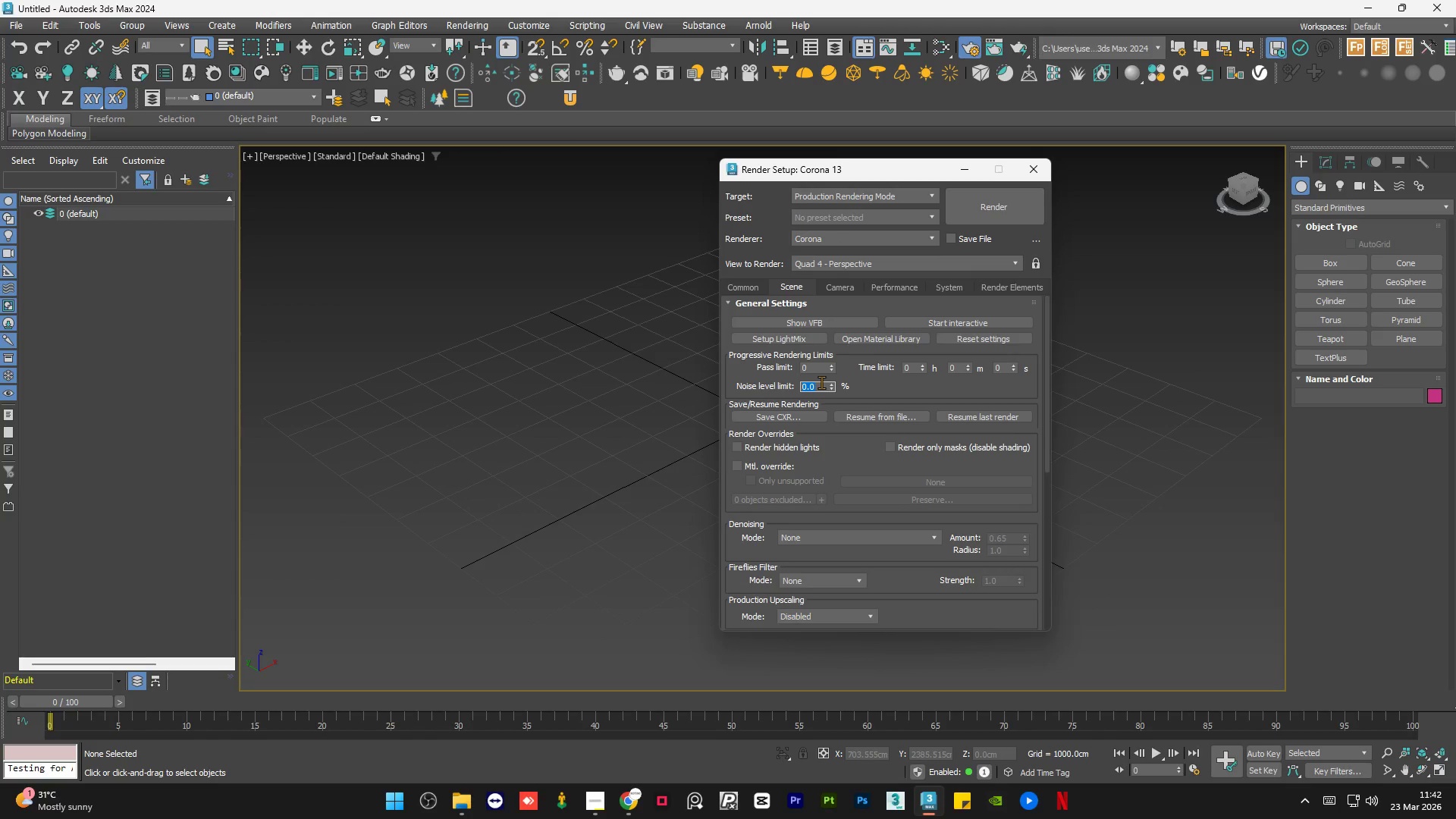 
key(Numpad2)
 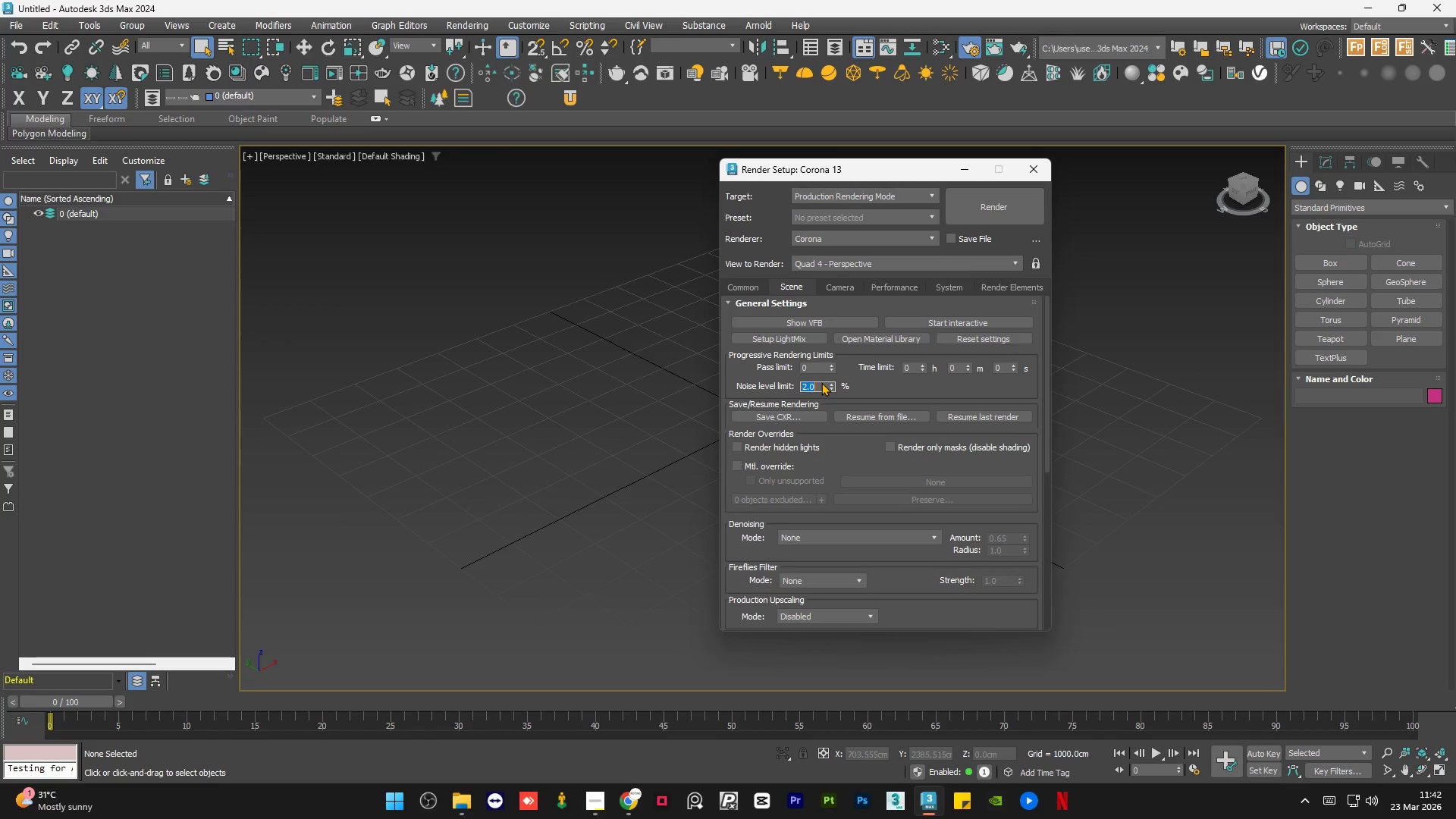 
key(NumpadEnter)
 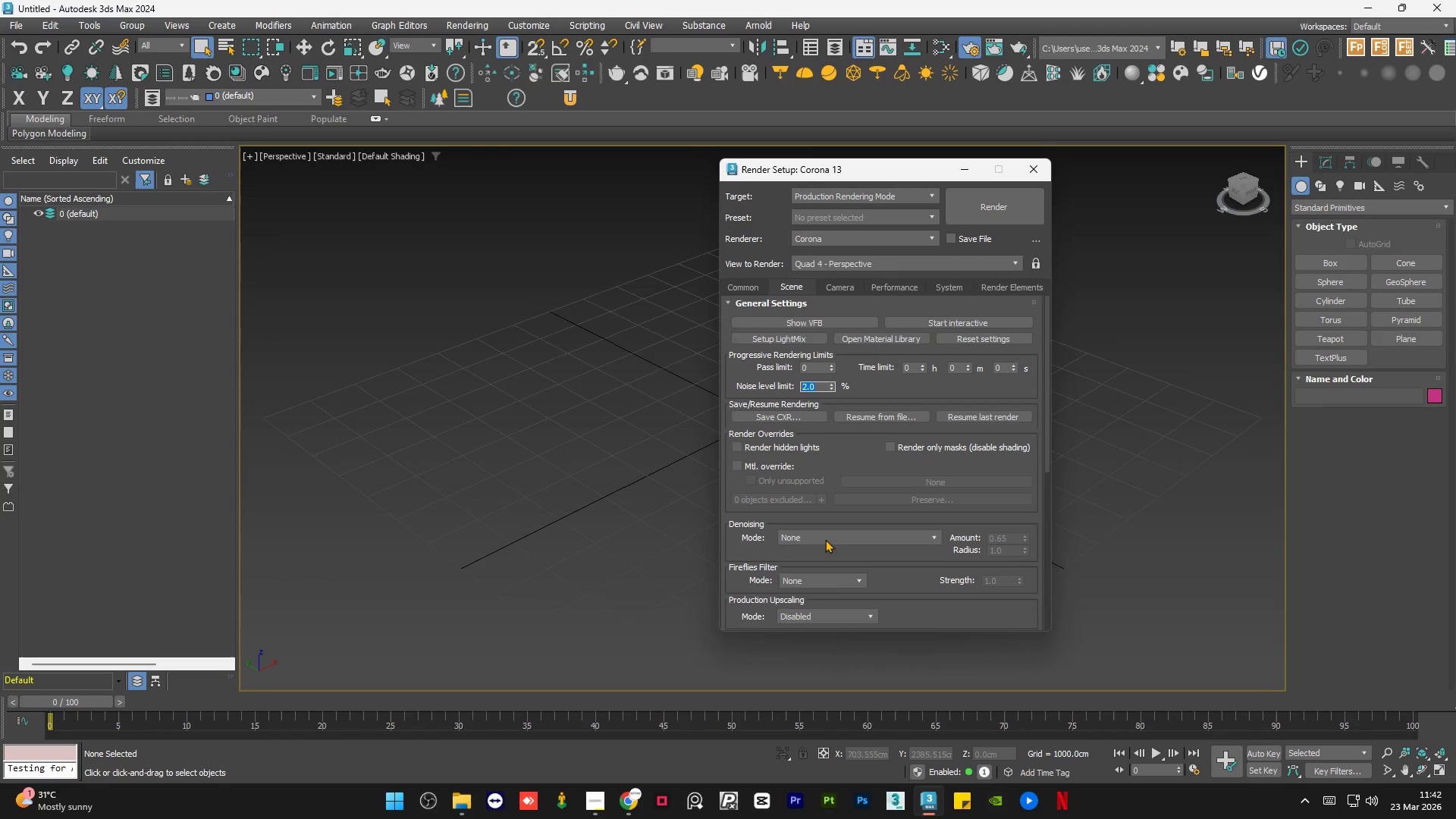 
left_click([827, 538])
 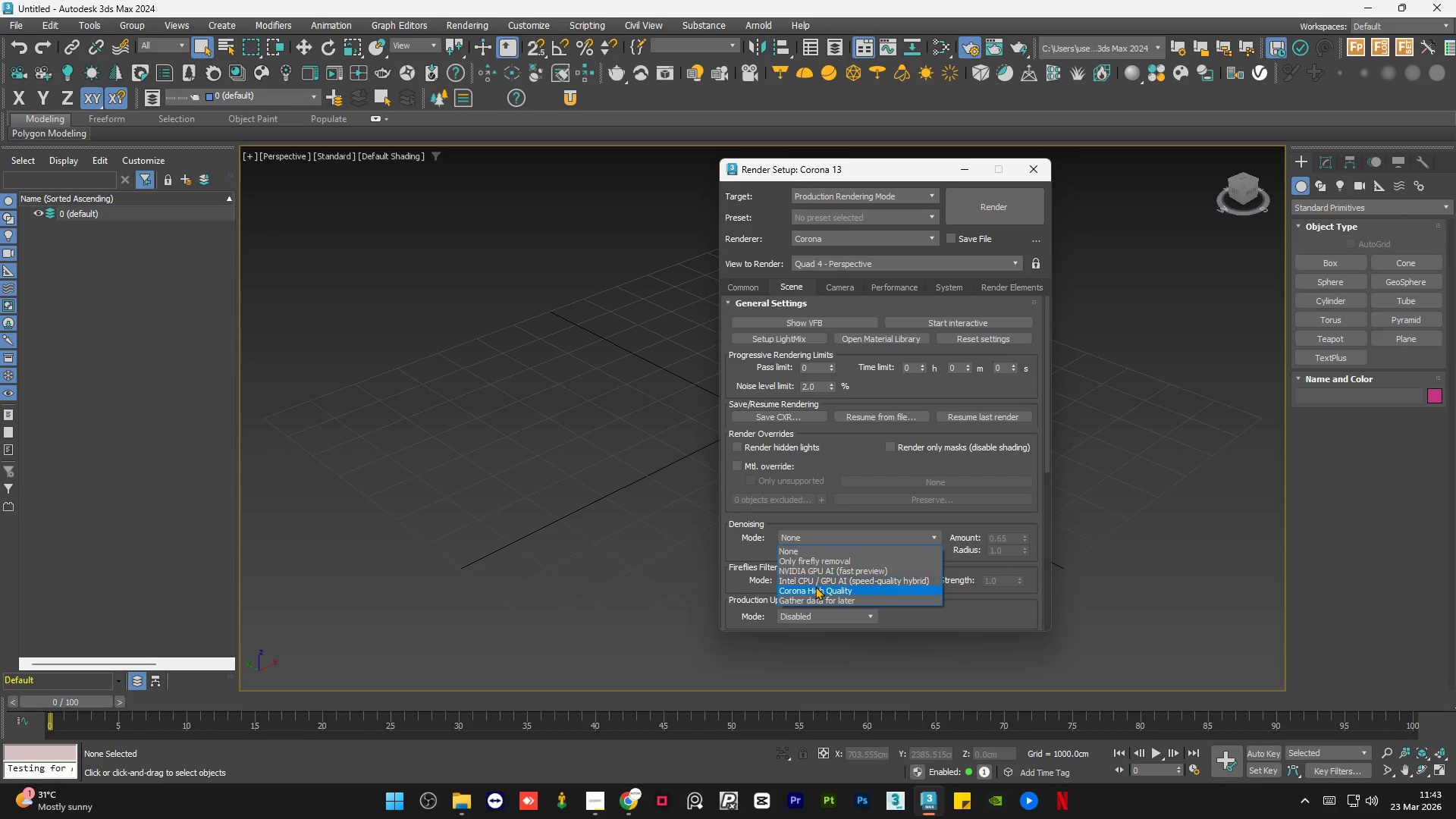 
left_click([815, 588])
 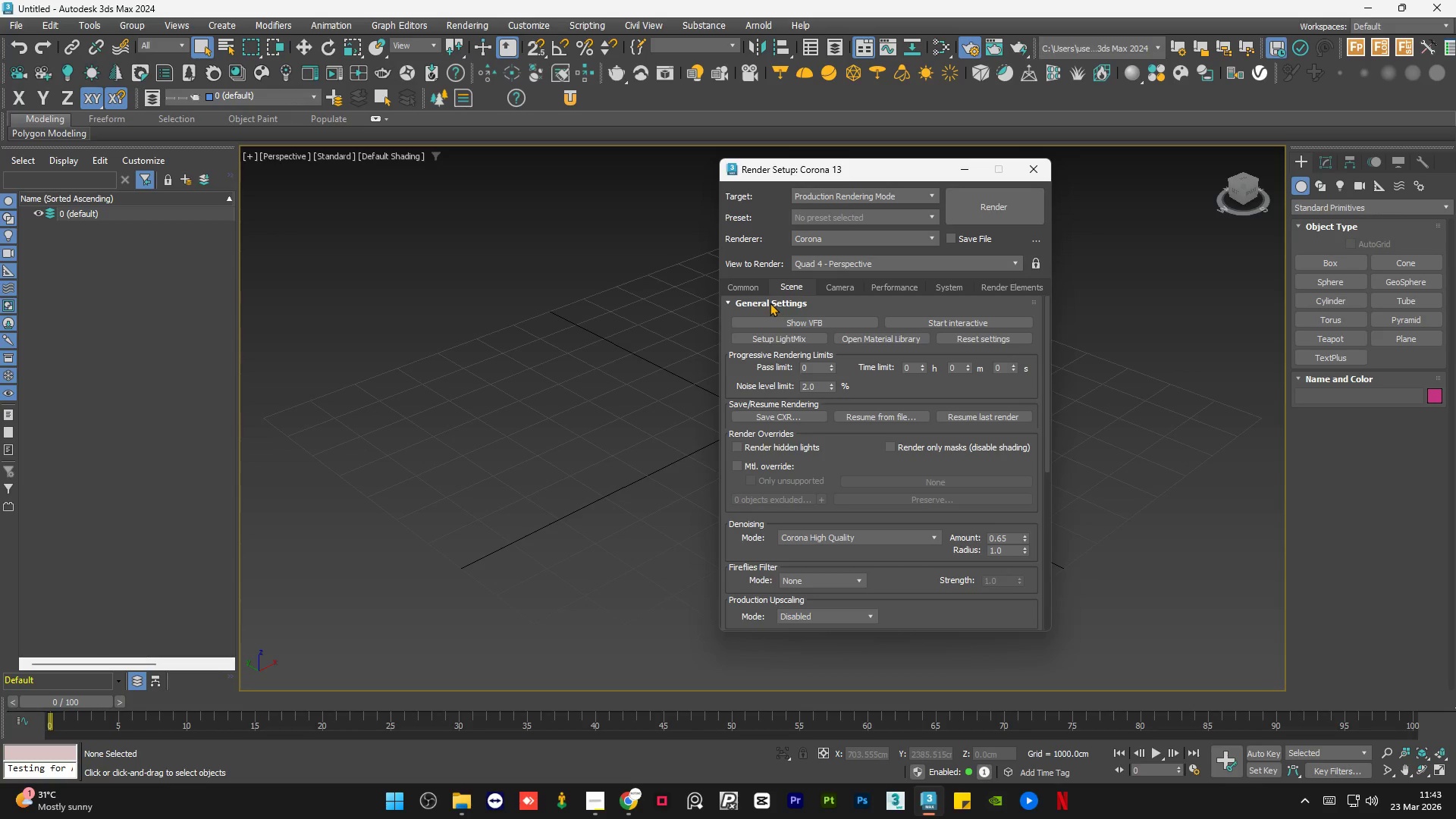 
left_click([755, 287])
 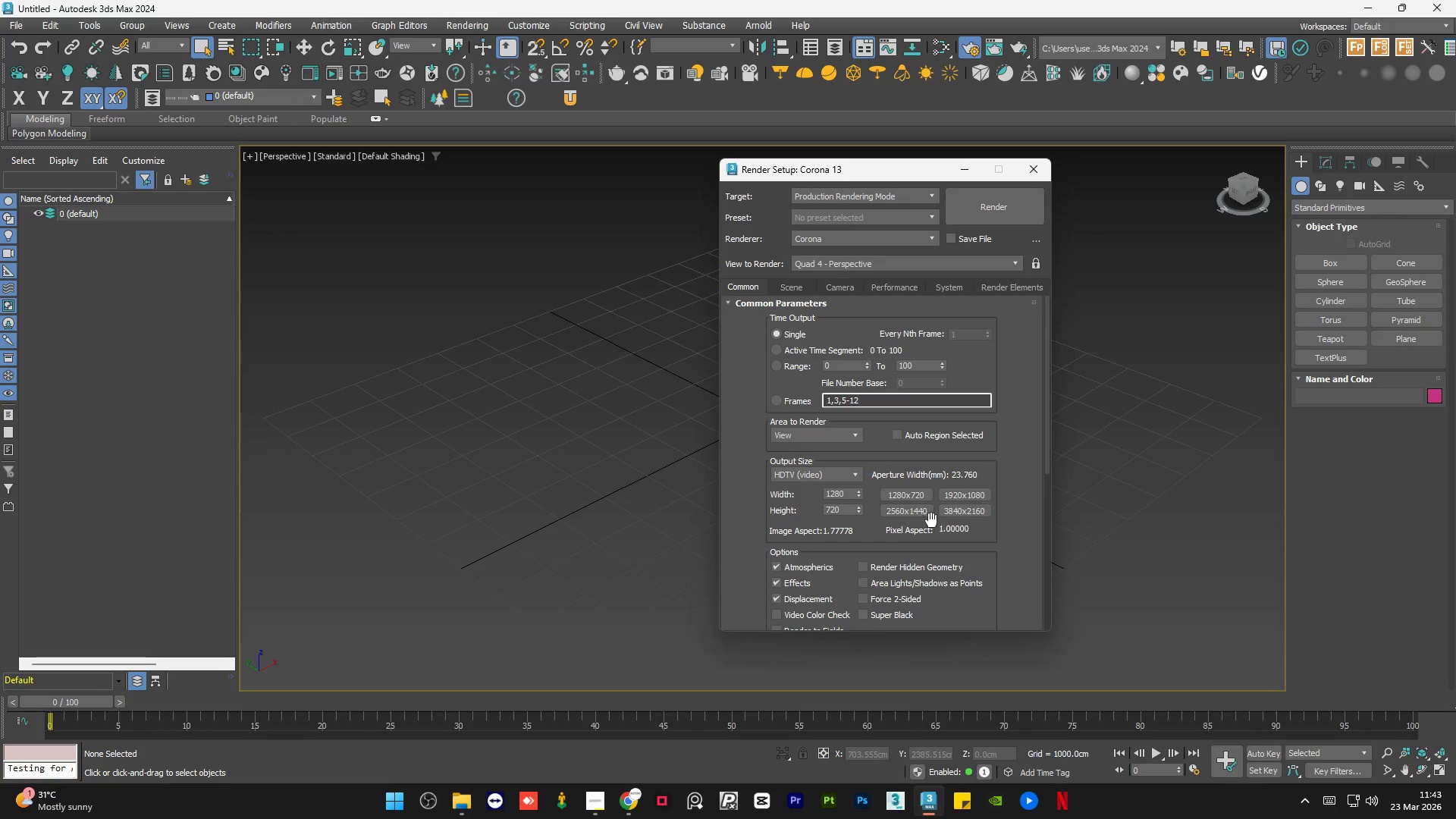 
left_click([954, 507])
 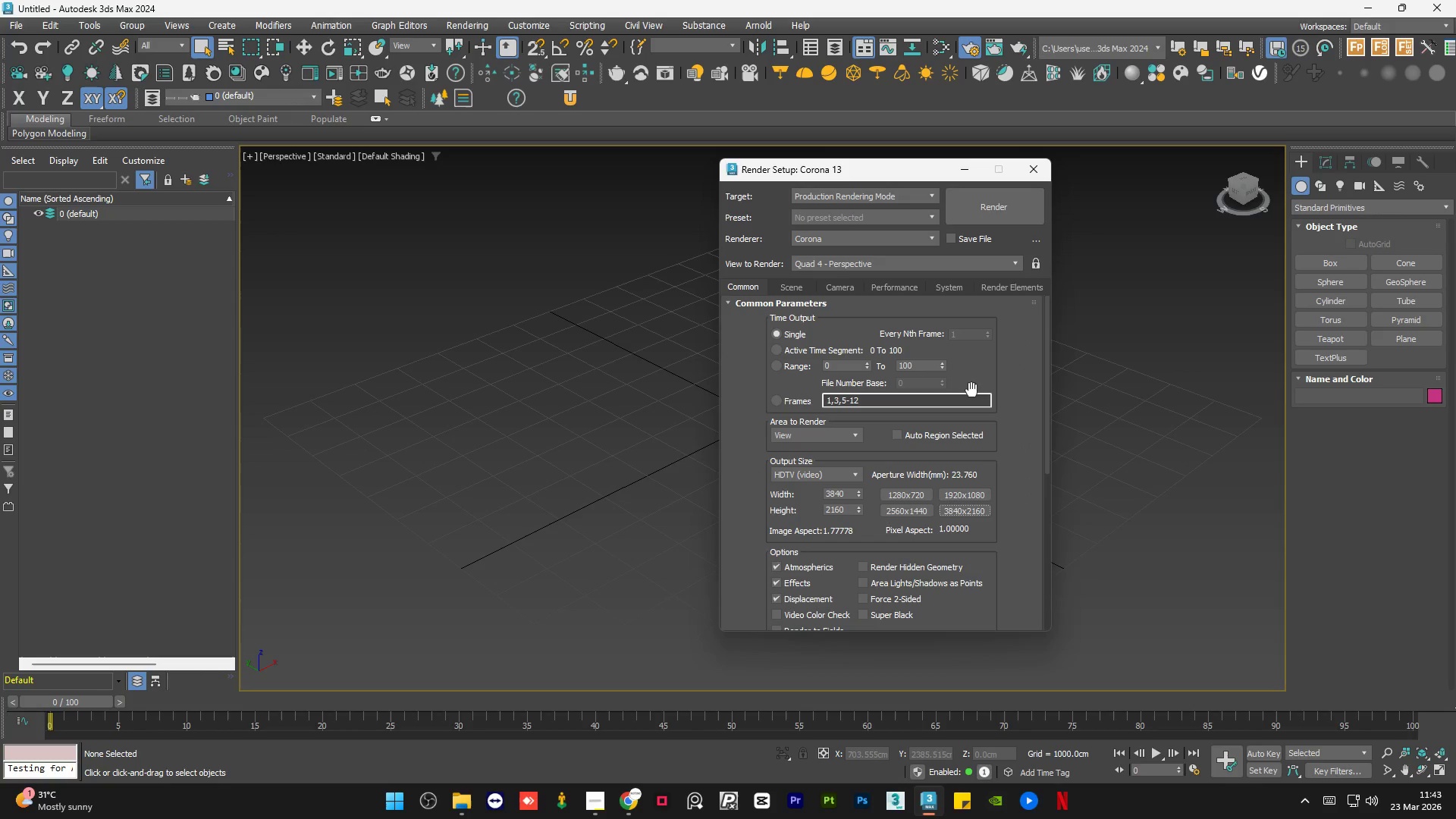 
scroll: coordinate [1025, 426], scroll_direction: down, amount: 13.0
 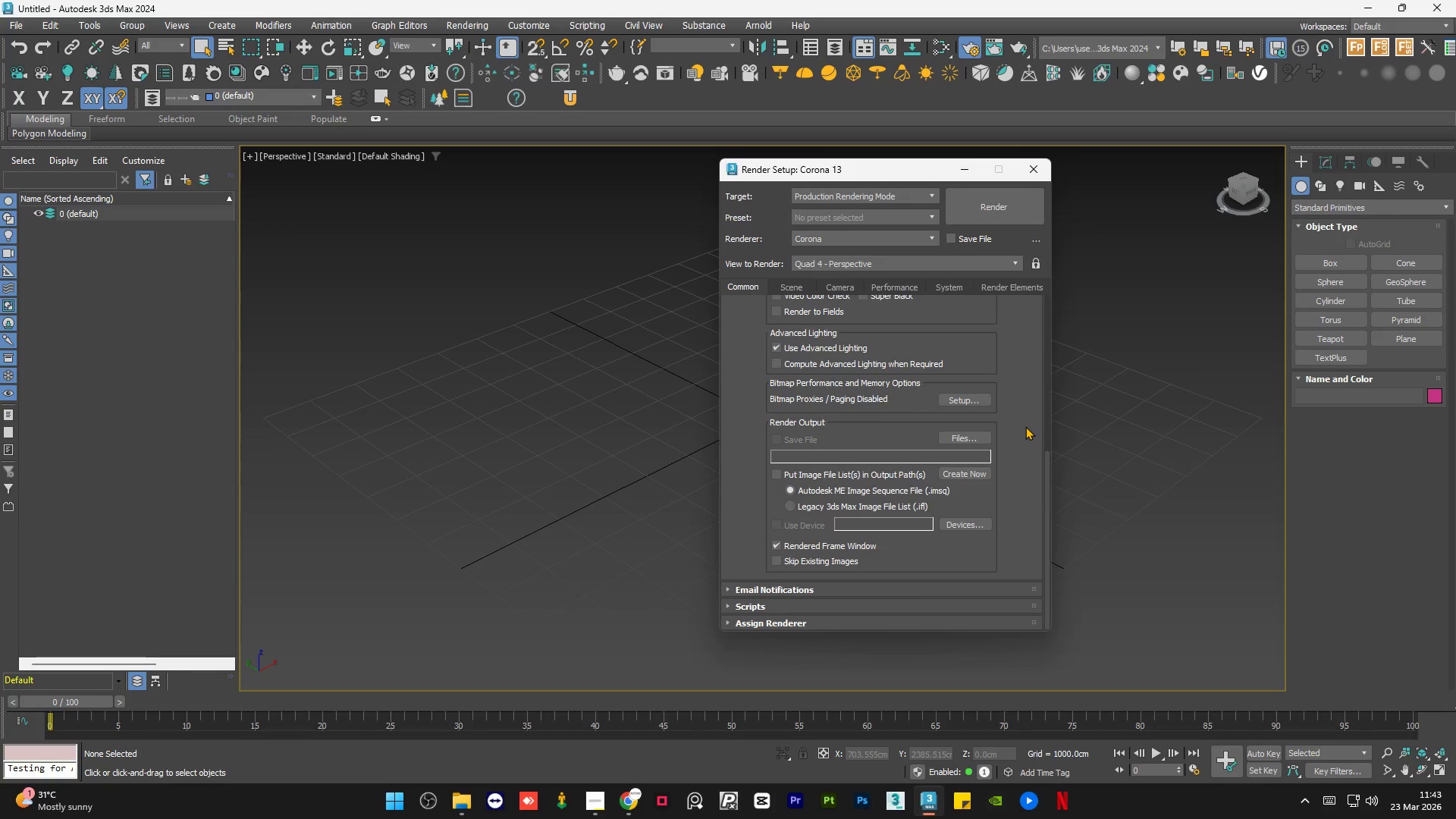 
scroll: coordinate [1025, 426], scroll_direction: up, amount: 20.0
 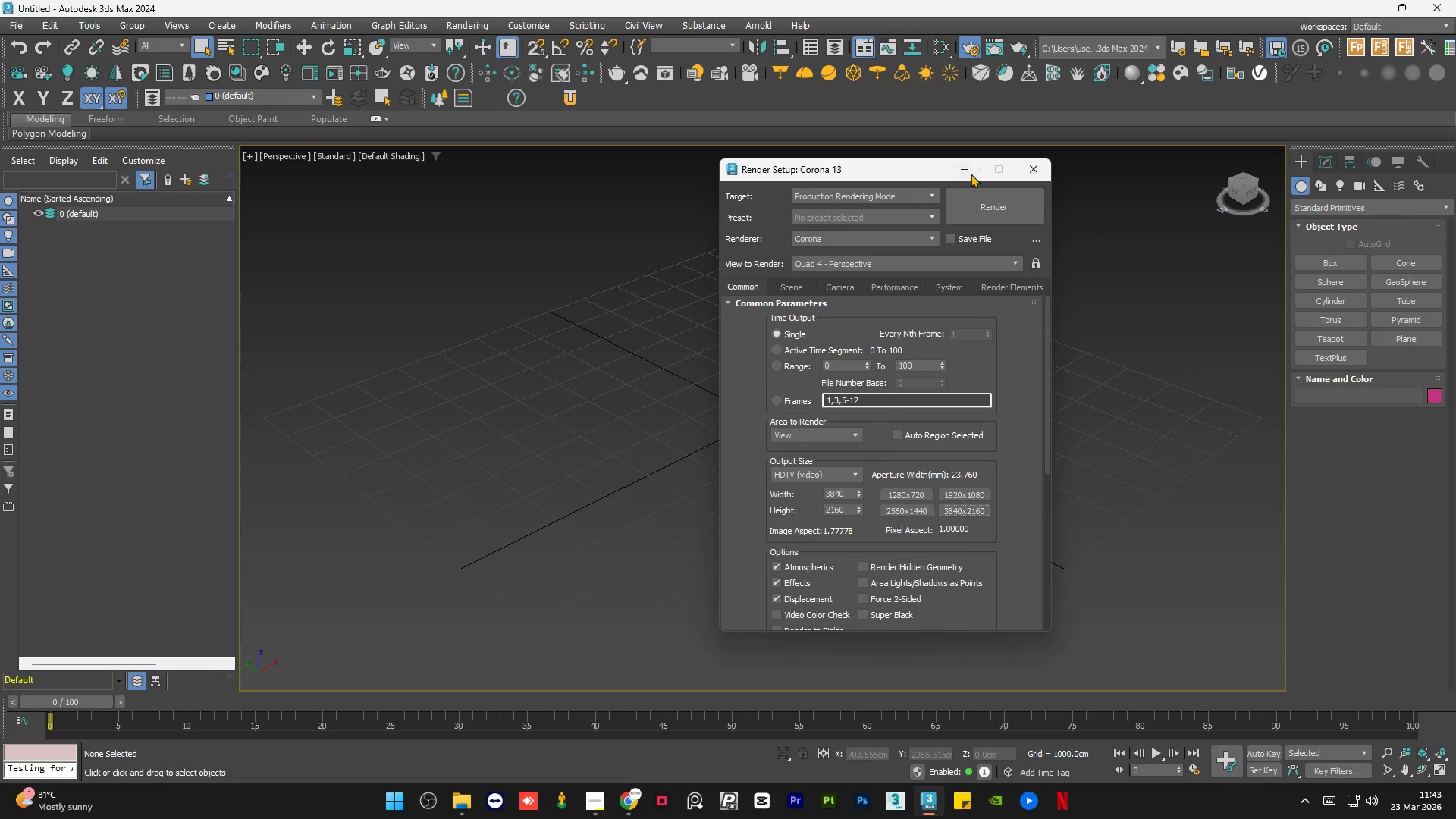 
left_click([962, 174])
 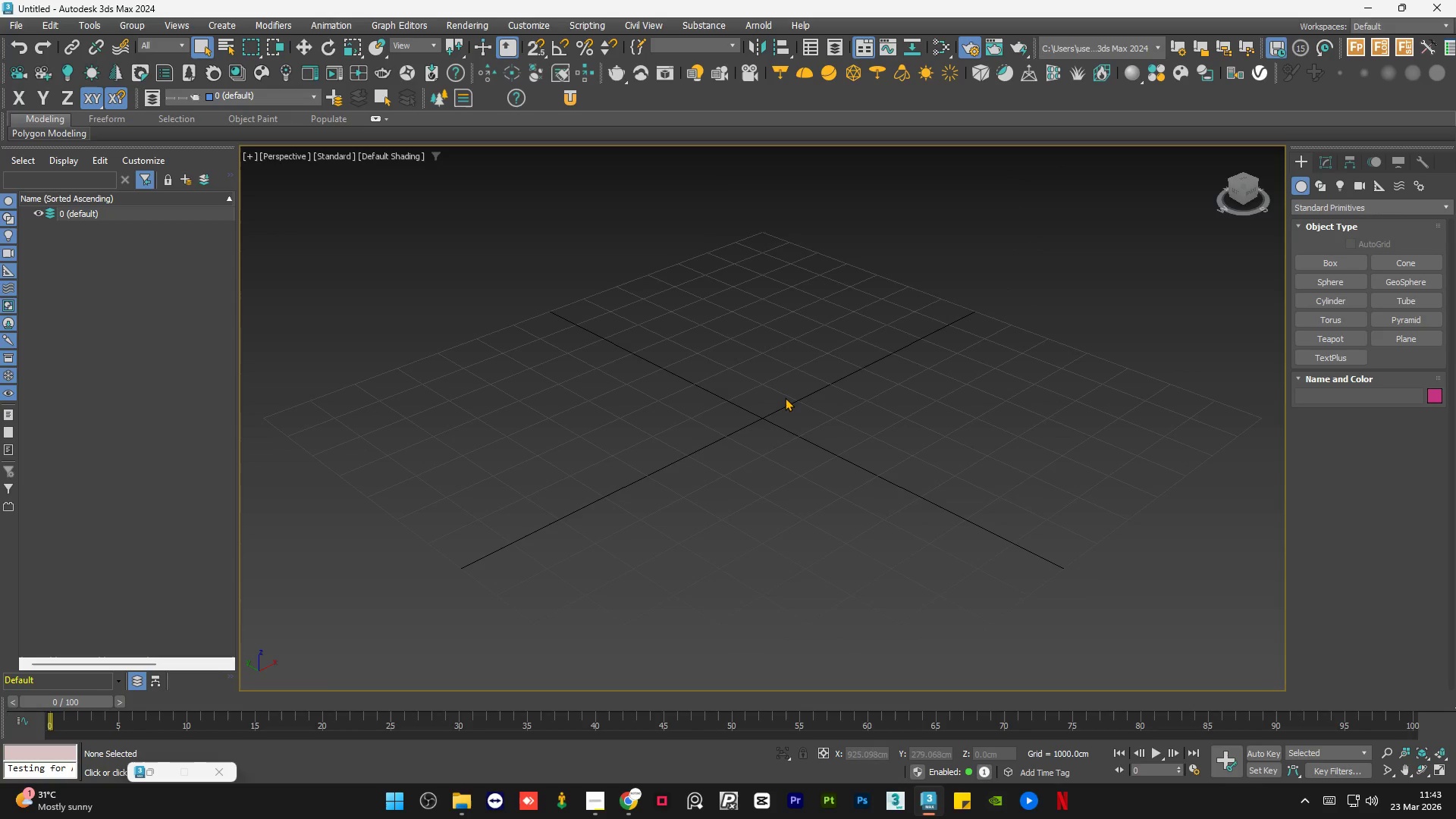 
double_click([784, 397])
 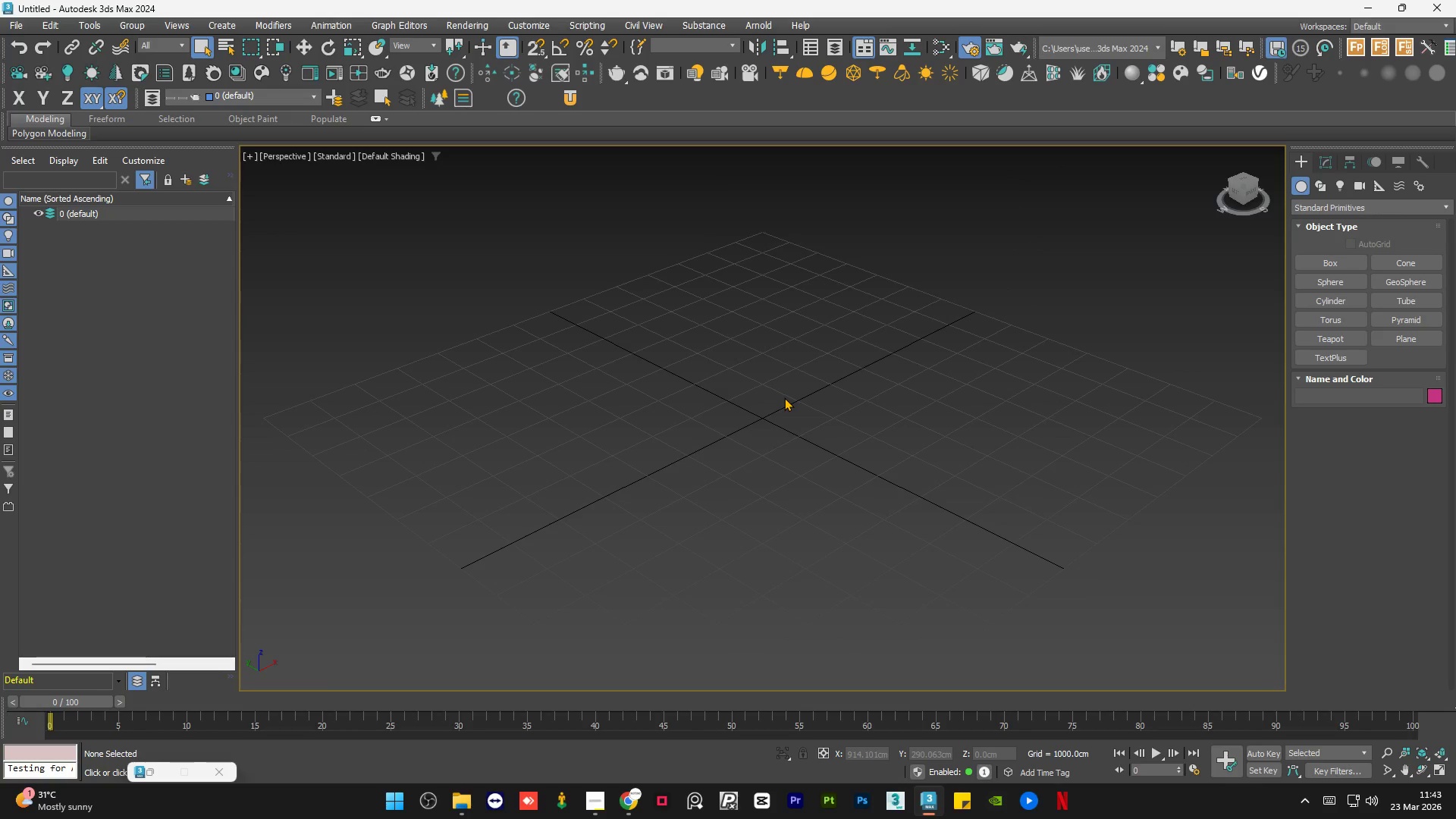 
key(Alt+W)
 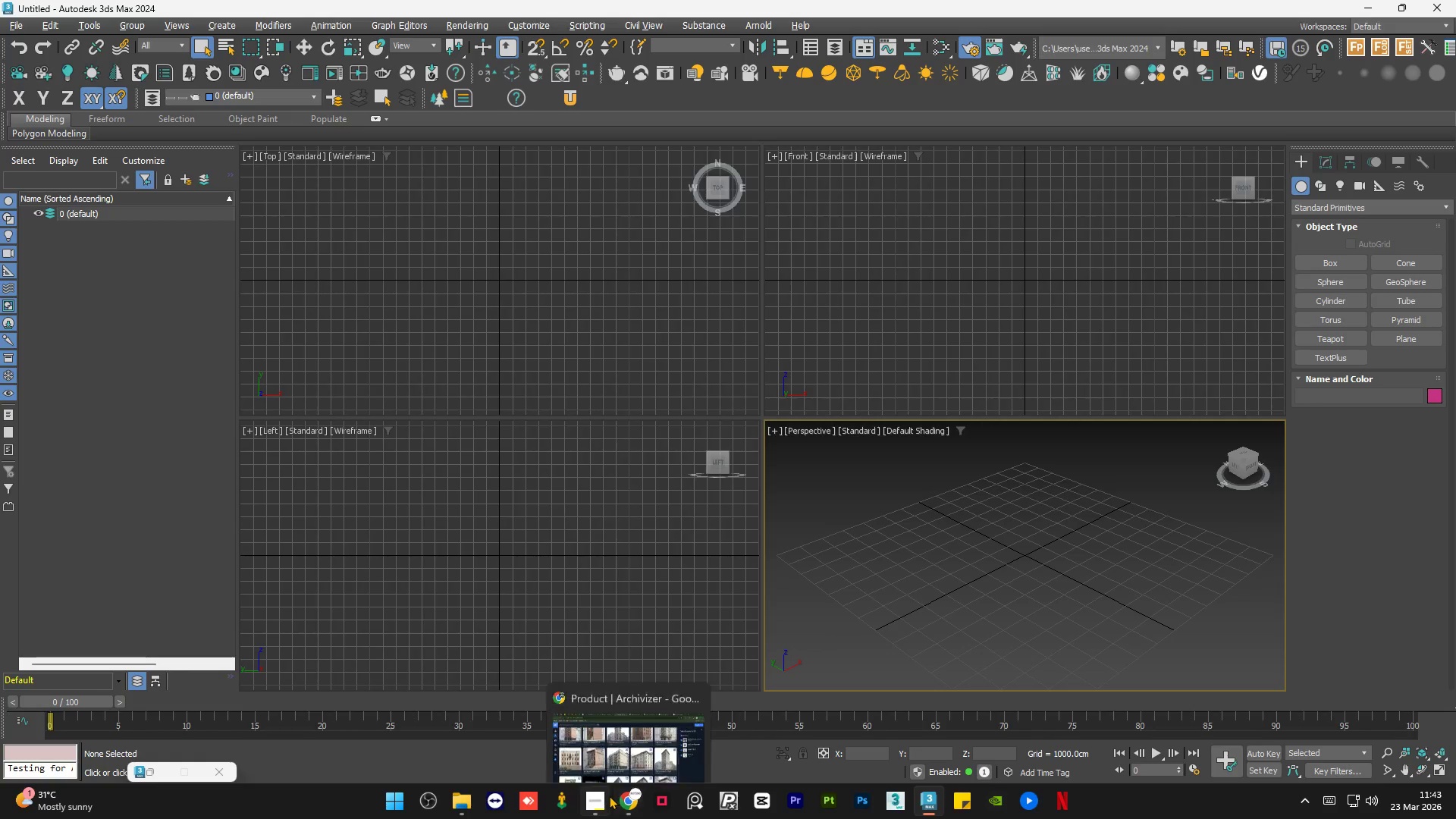 
left_click([598, 797])